 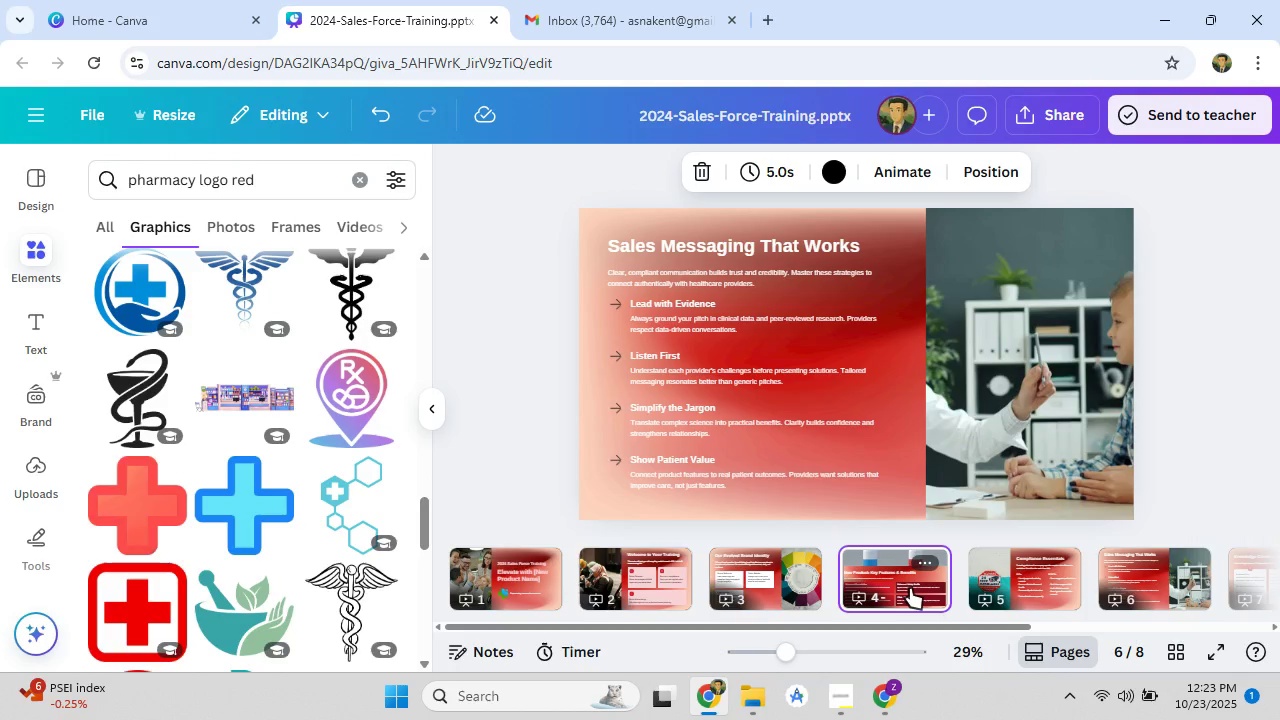 
left_click([929, 561])
 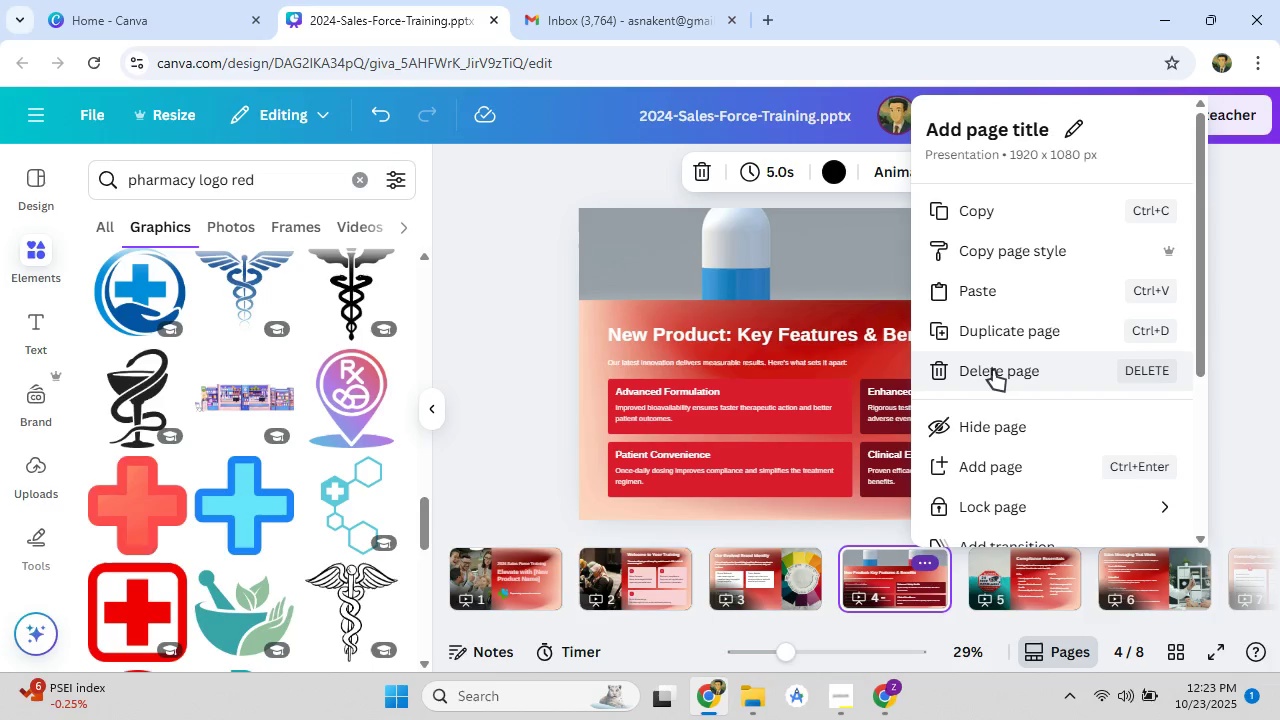 
scroll: coordinate [1007, 461], scroll_direction: down, amount: 7.0
 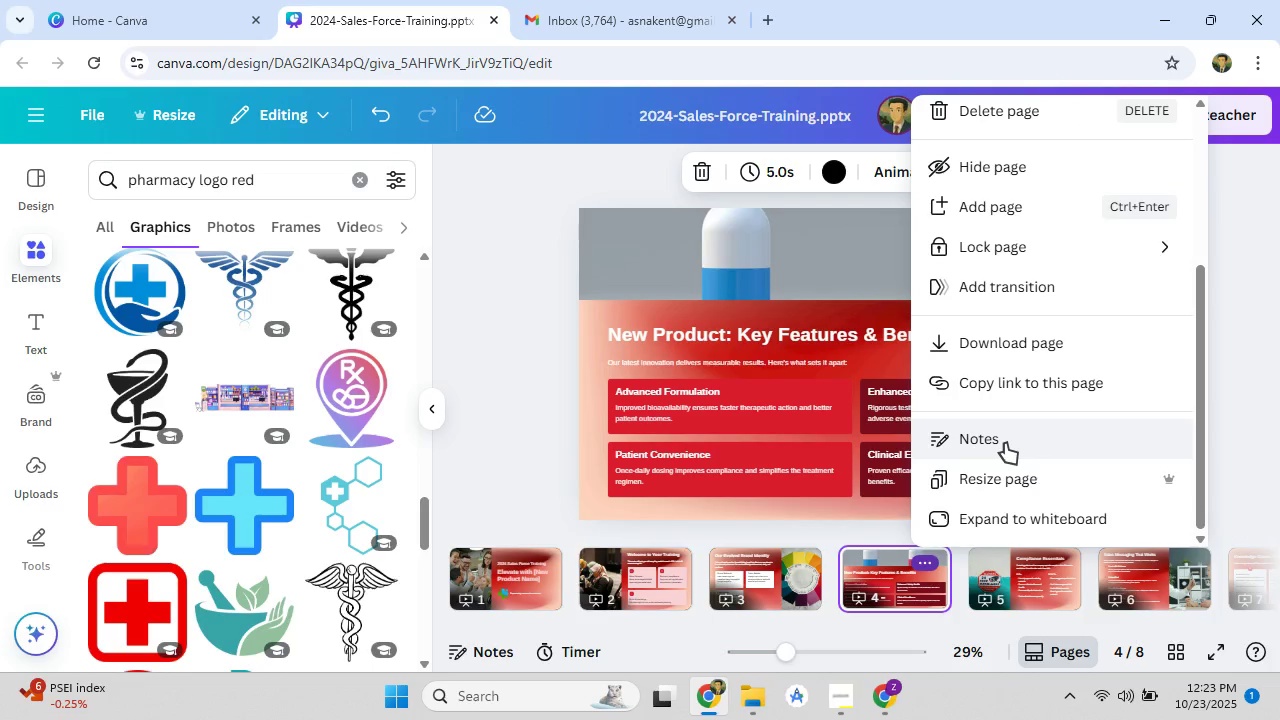 
scroll: coordinate [1008, 418], scroll_direction: up, amount: 3.0
 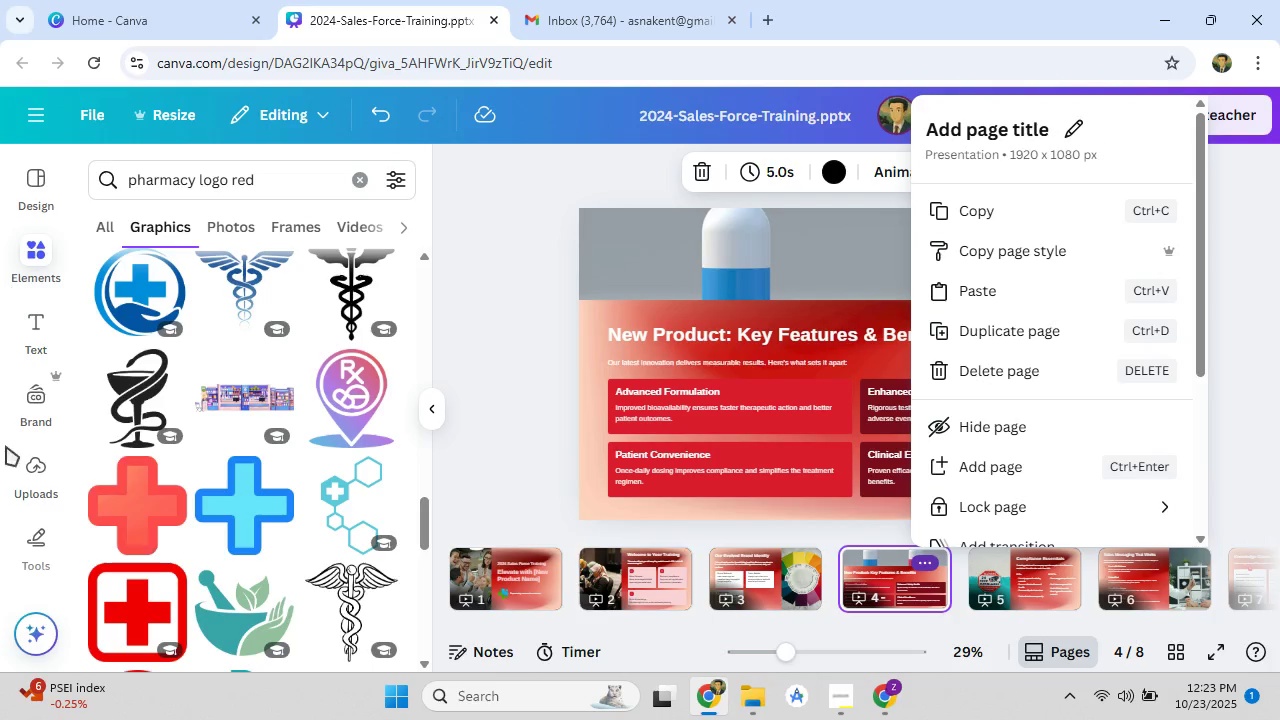 
left_click([27, 550])
 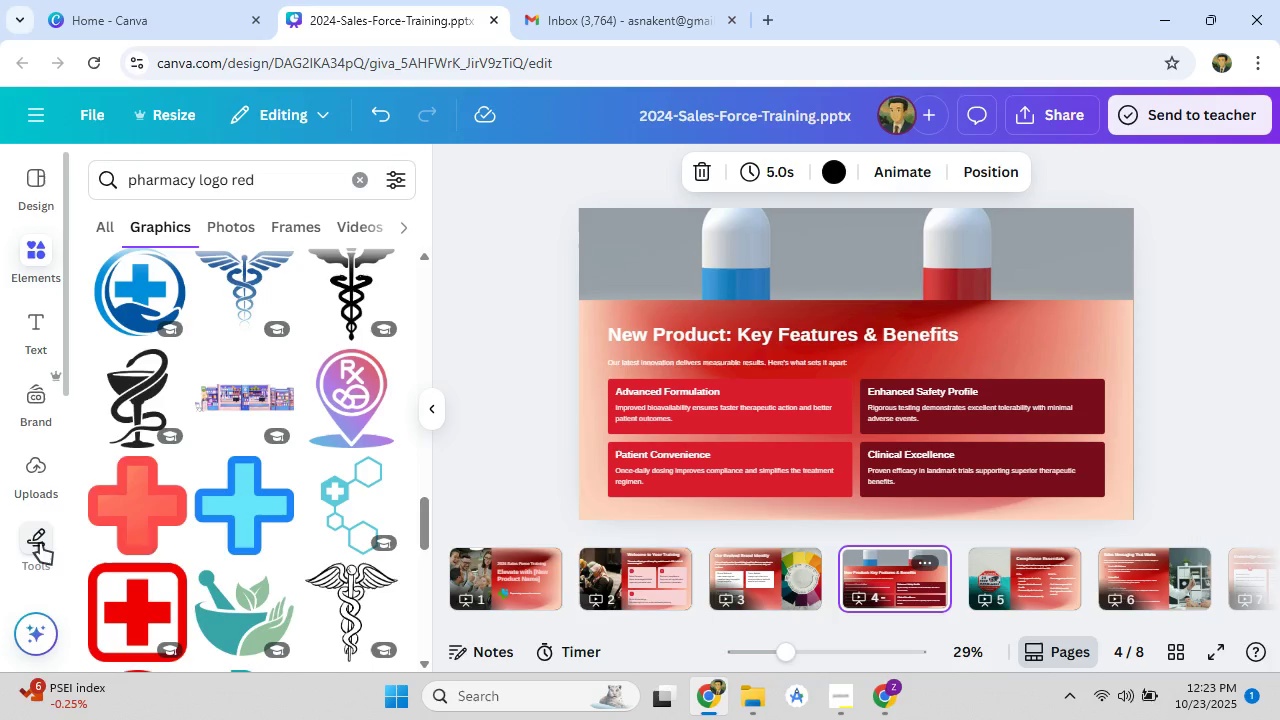 
left_click([40, 543])
 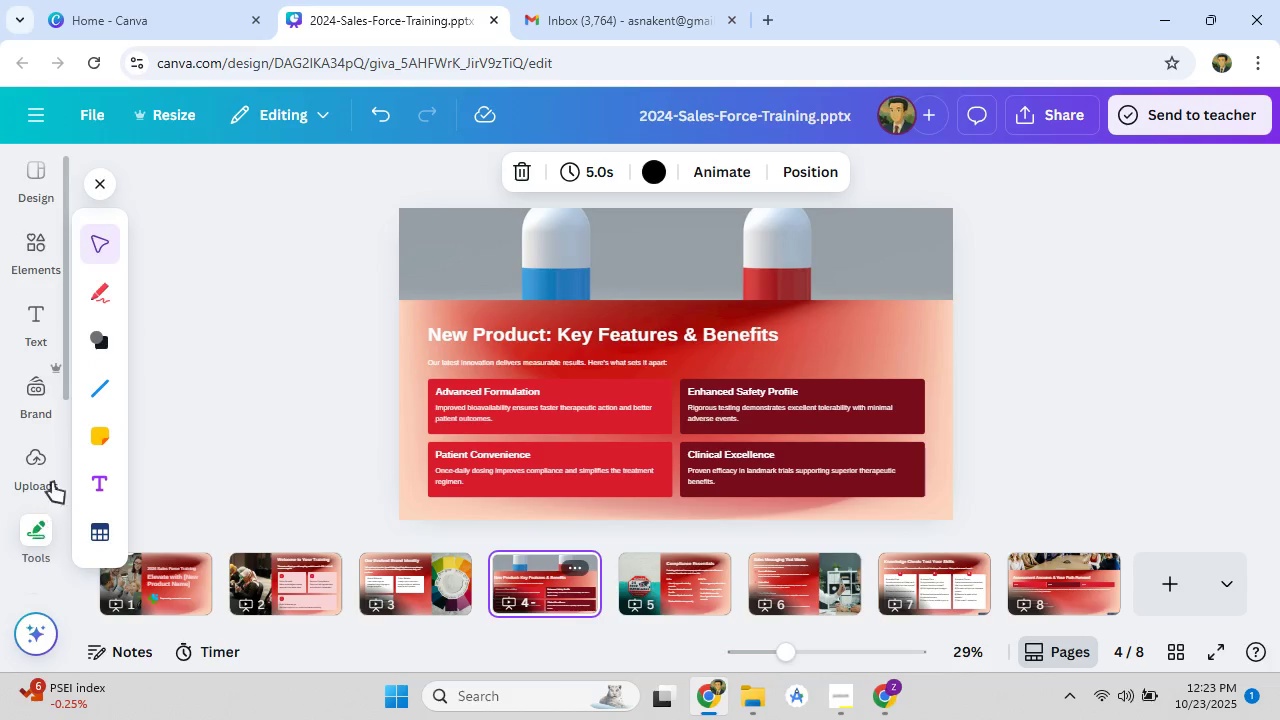 
scroll: coordinate [51, 375], scroll_direction: up, amount: 1.0
 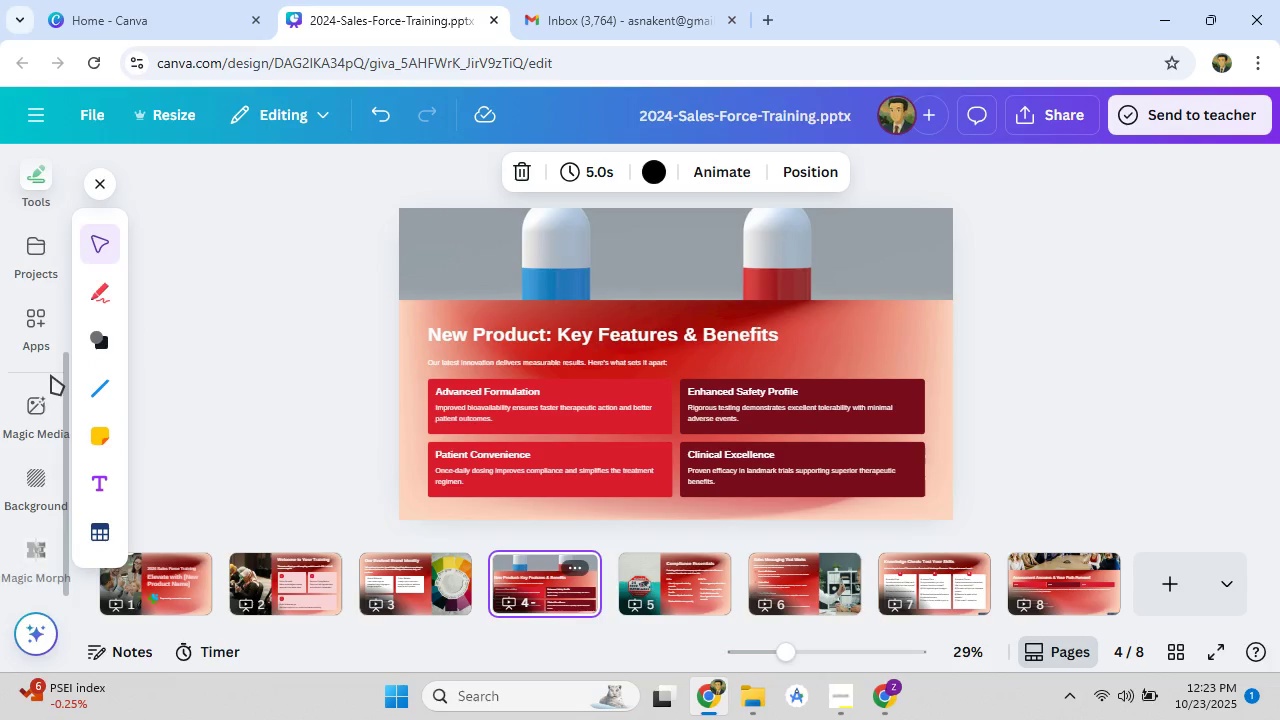 
scroll: coordinate [26, 472], scroll_direction: down, amount: 3.0
 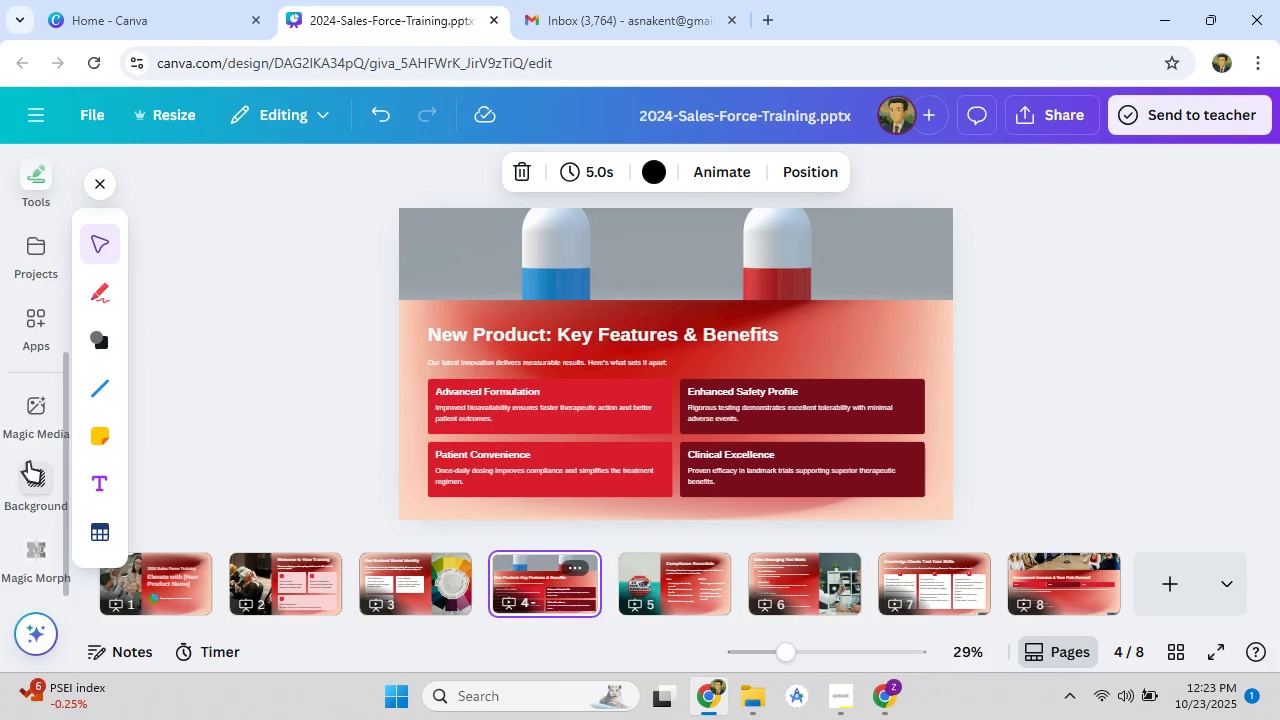 
mouse_move([35, 610])
 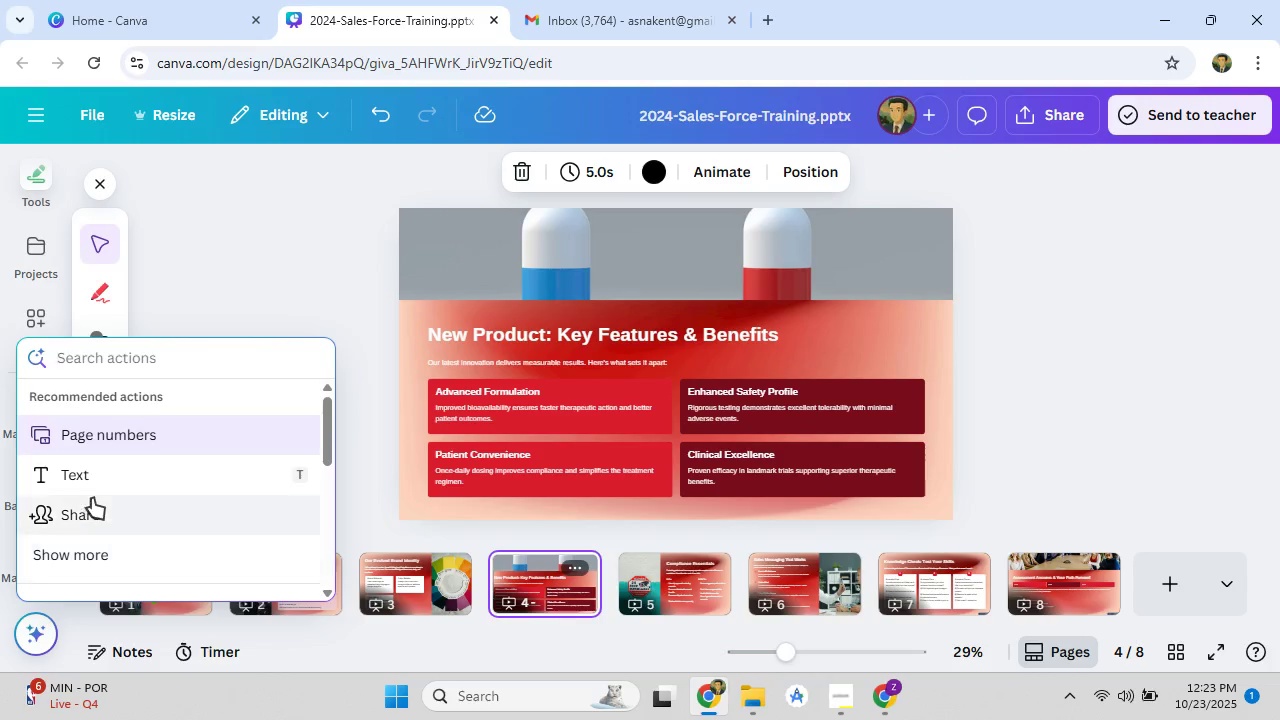 
scroll: coordinate [73, 540], scroll_direction: down, amount: 11.0
 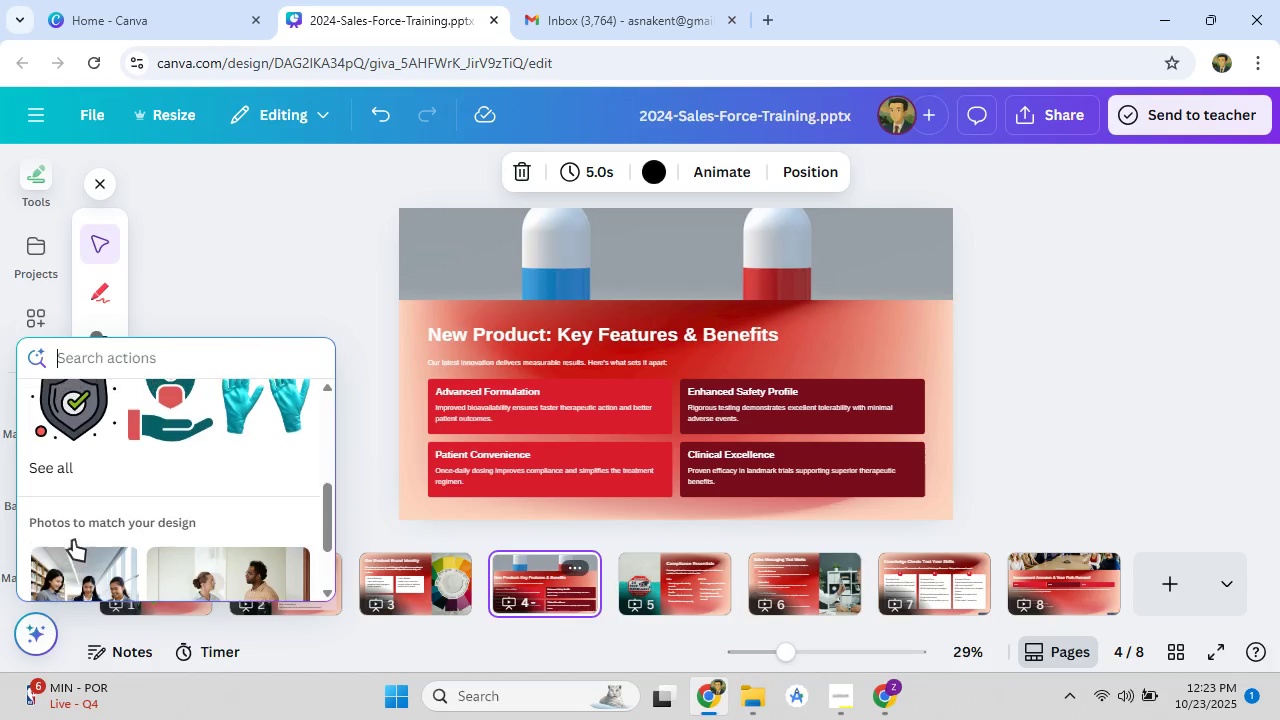 
scroll: coordinate [73, 540], scroll_direction: up, amount: 2.0
 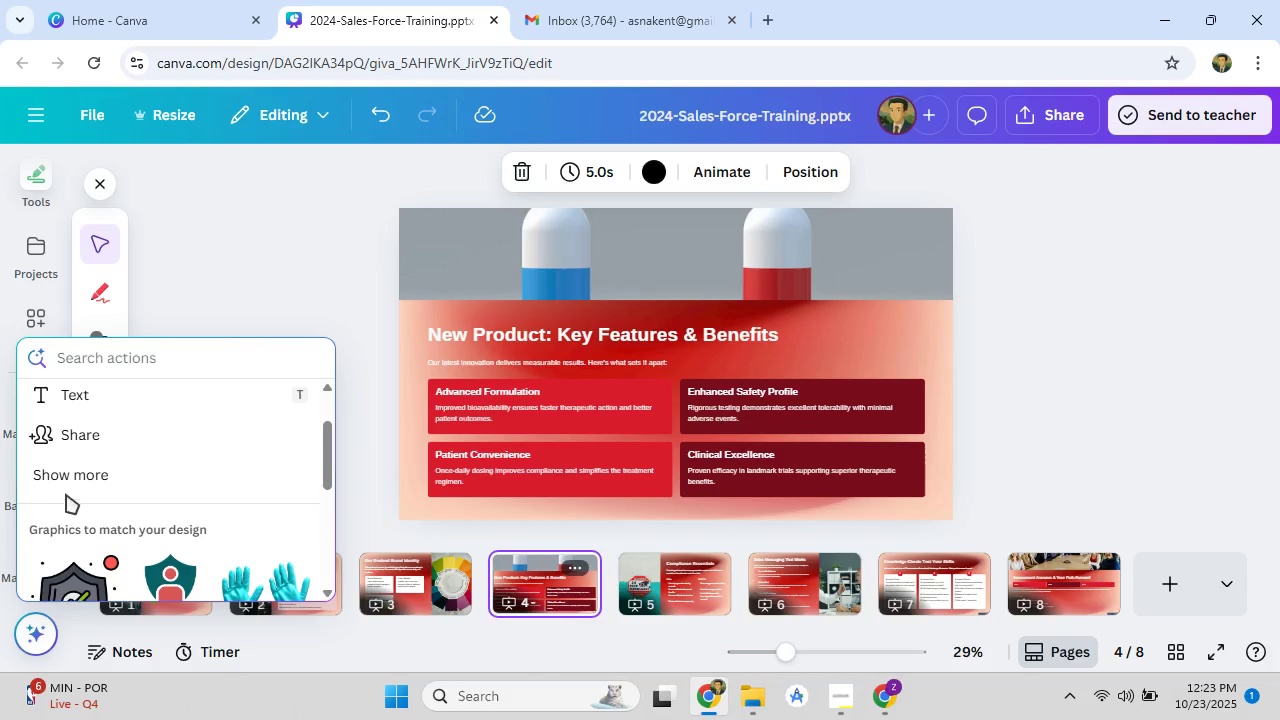 
left_click([70, 467])
 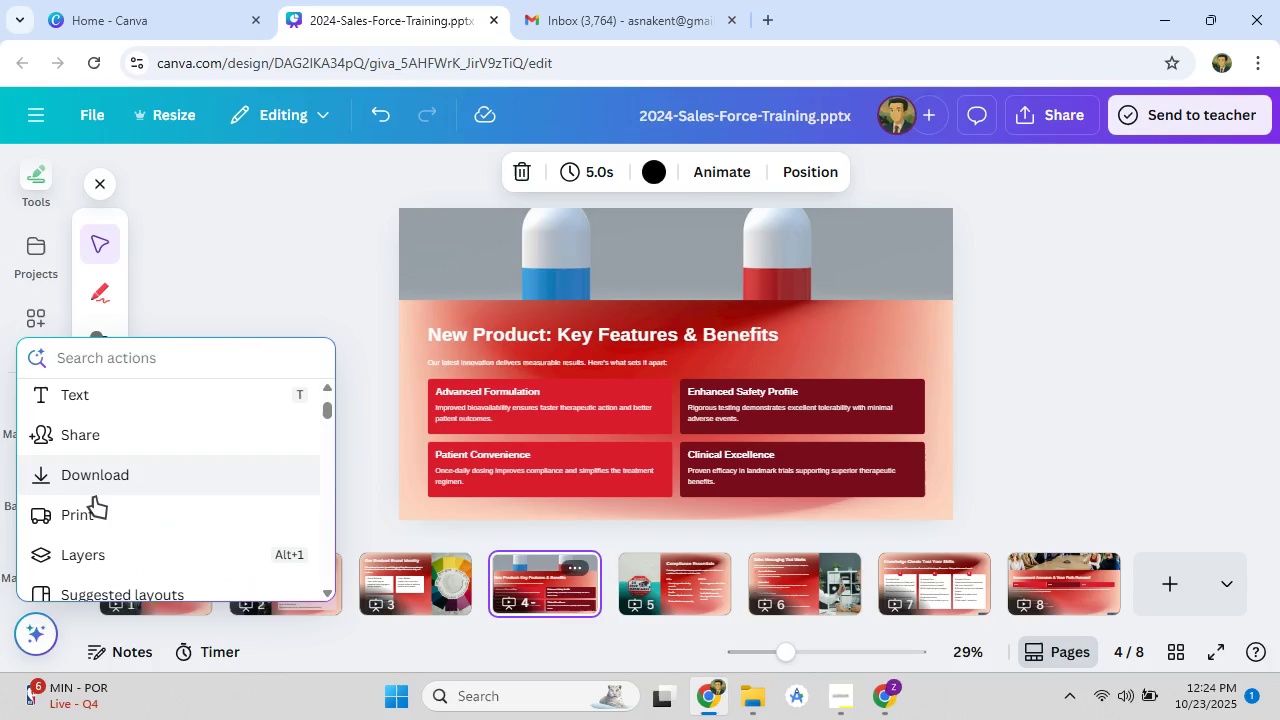 
scroll: coordinate [151, 497], scroll_direction: down, amount: 7.0
 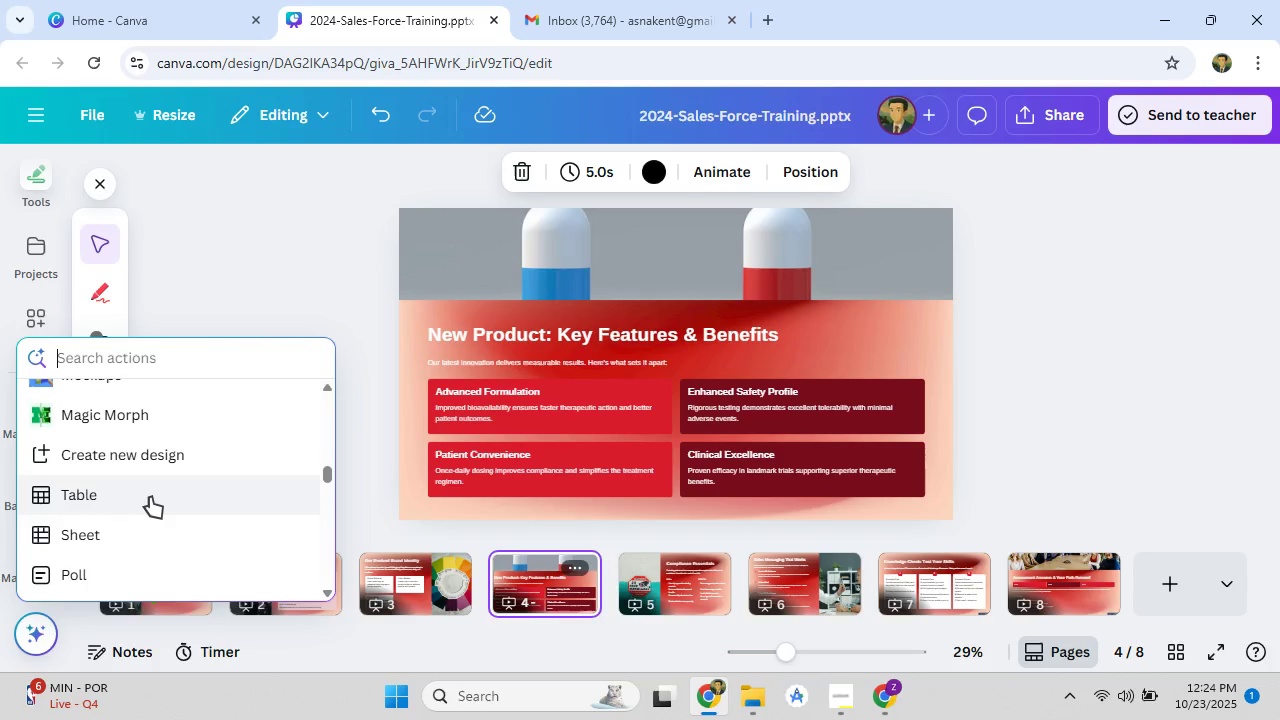 
left_click([146, 460])
 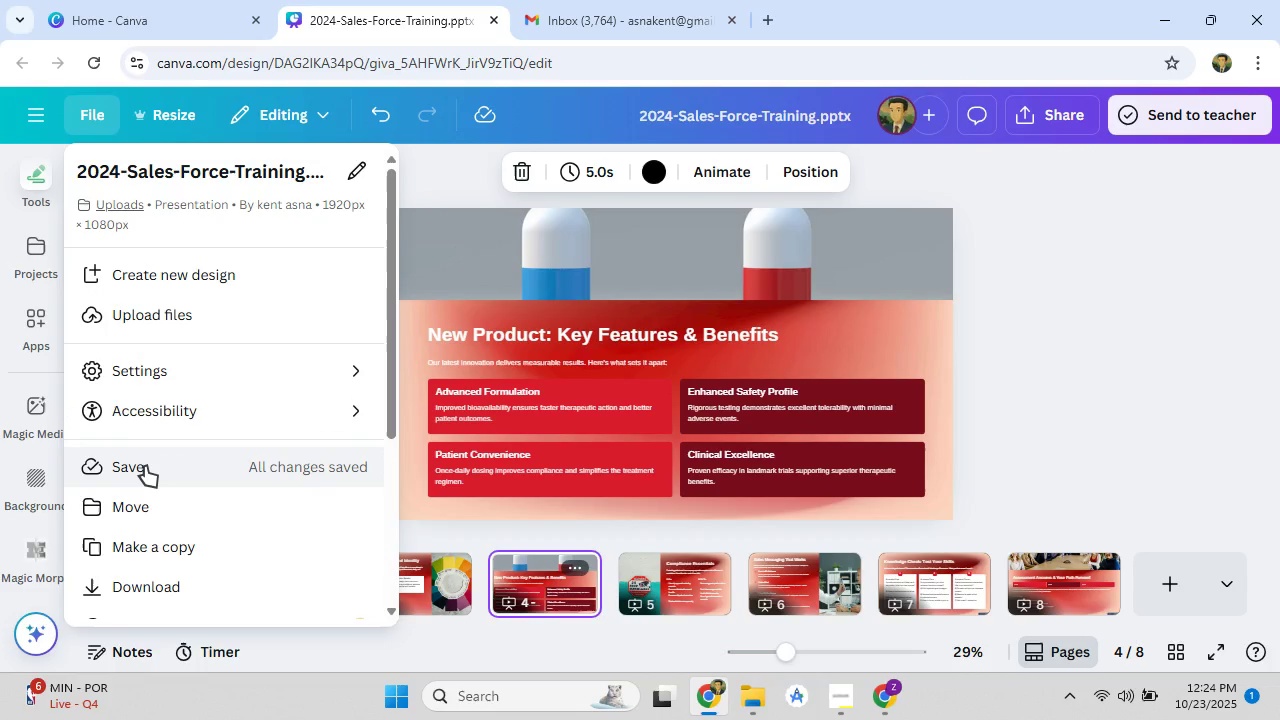 
scroll: coordinate [123, 470], scroll_direction: down, amount: 3.0
 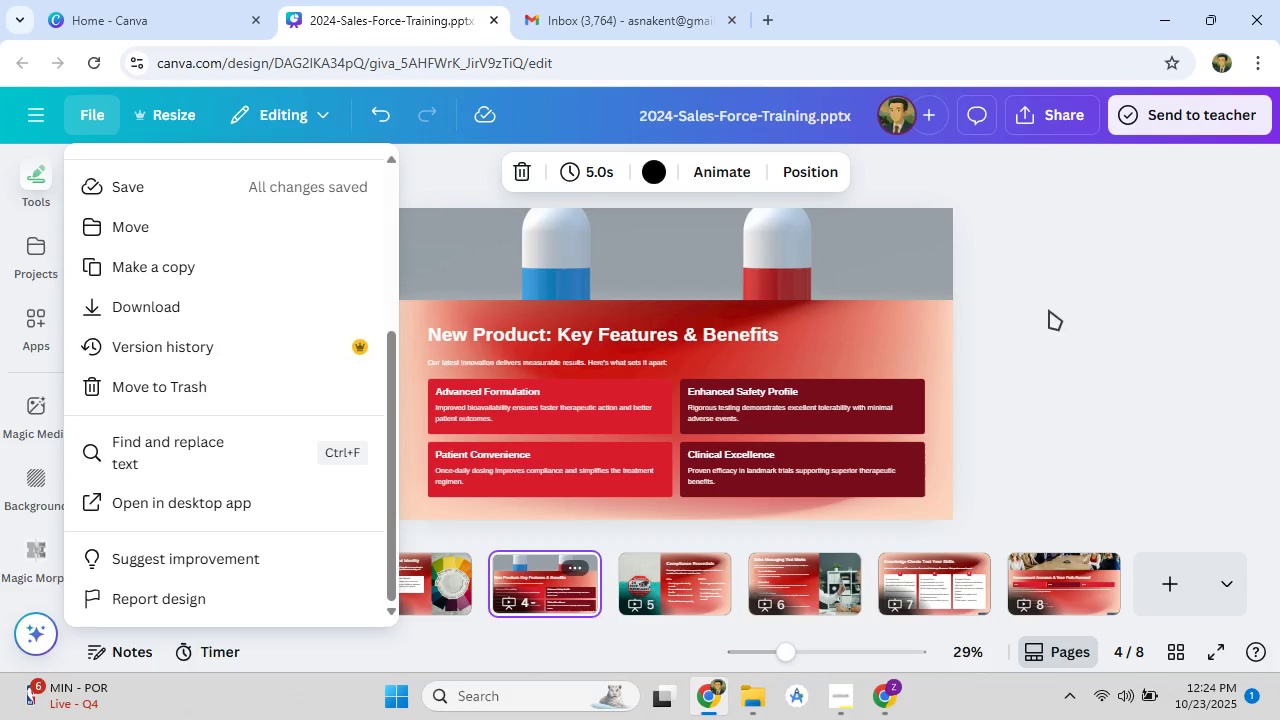 
wait(5.56)
 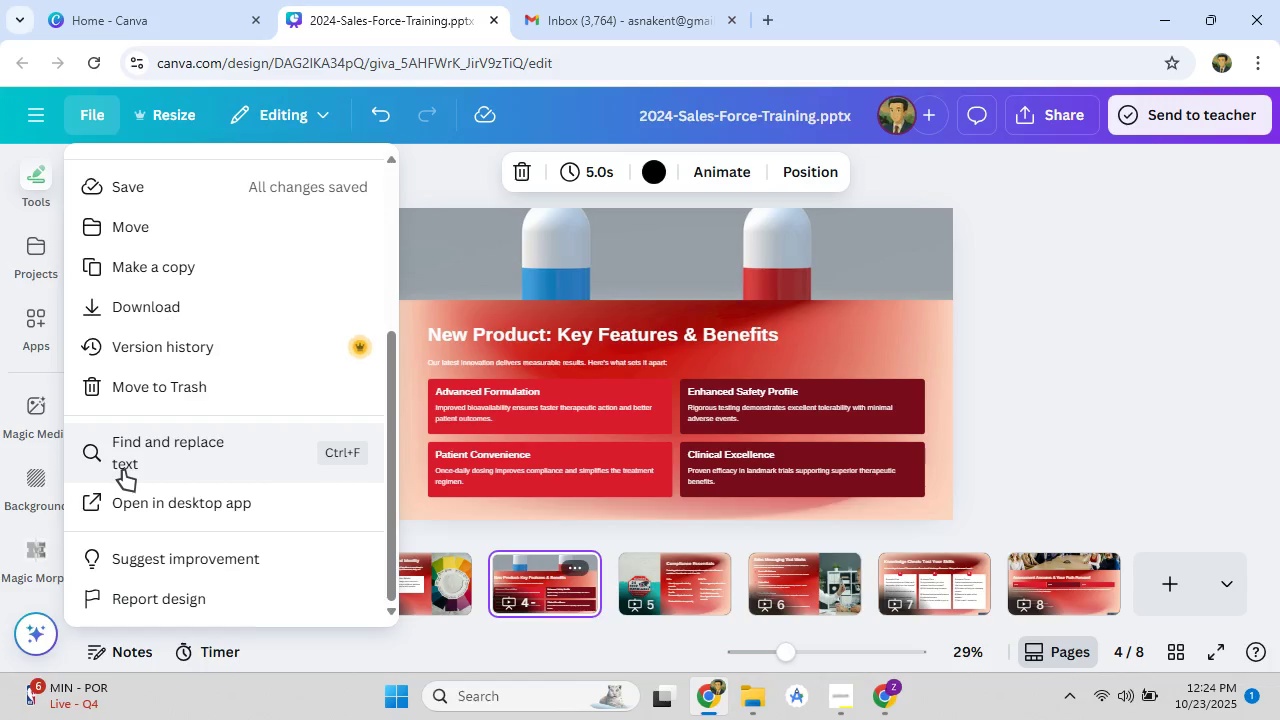 
hold_key(key=ControlLeft, duration=0.31)
 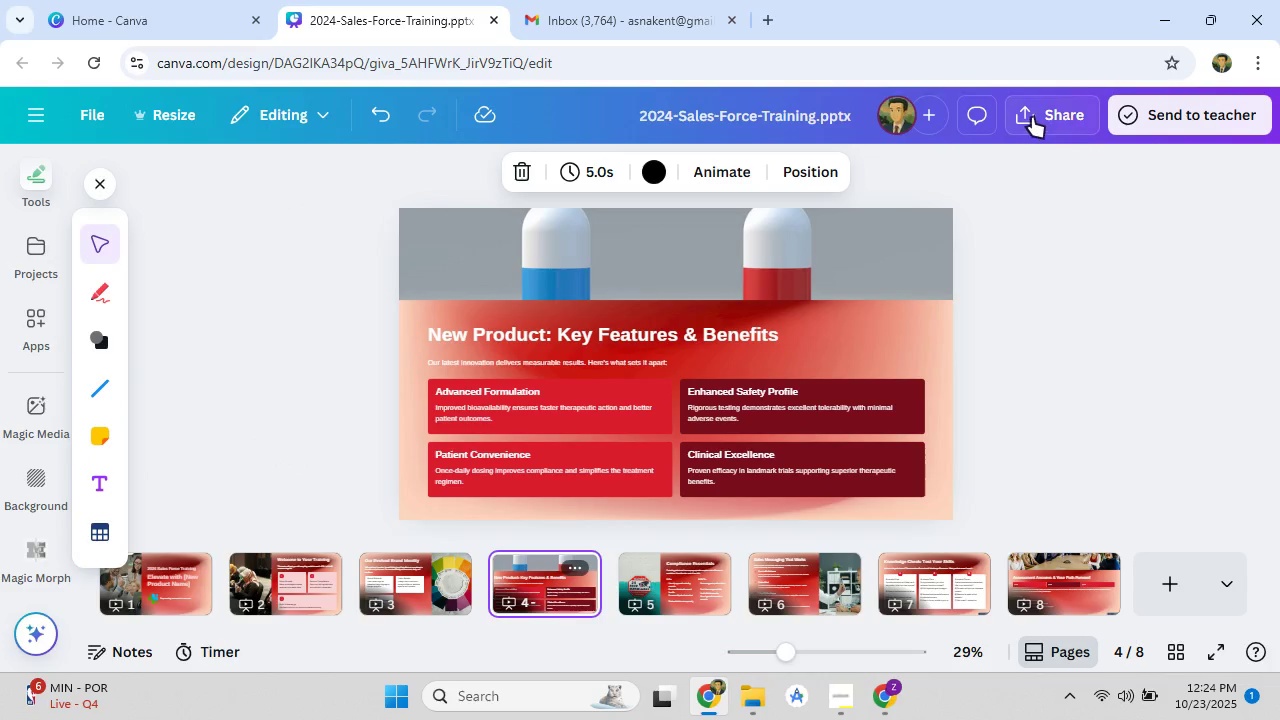 
left_click([1032, 117])
 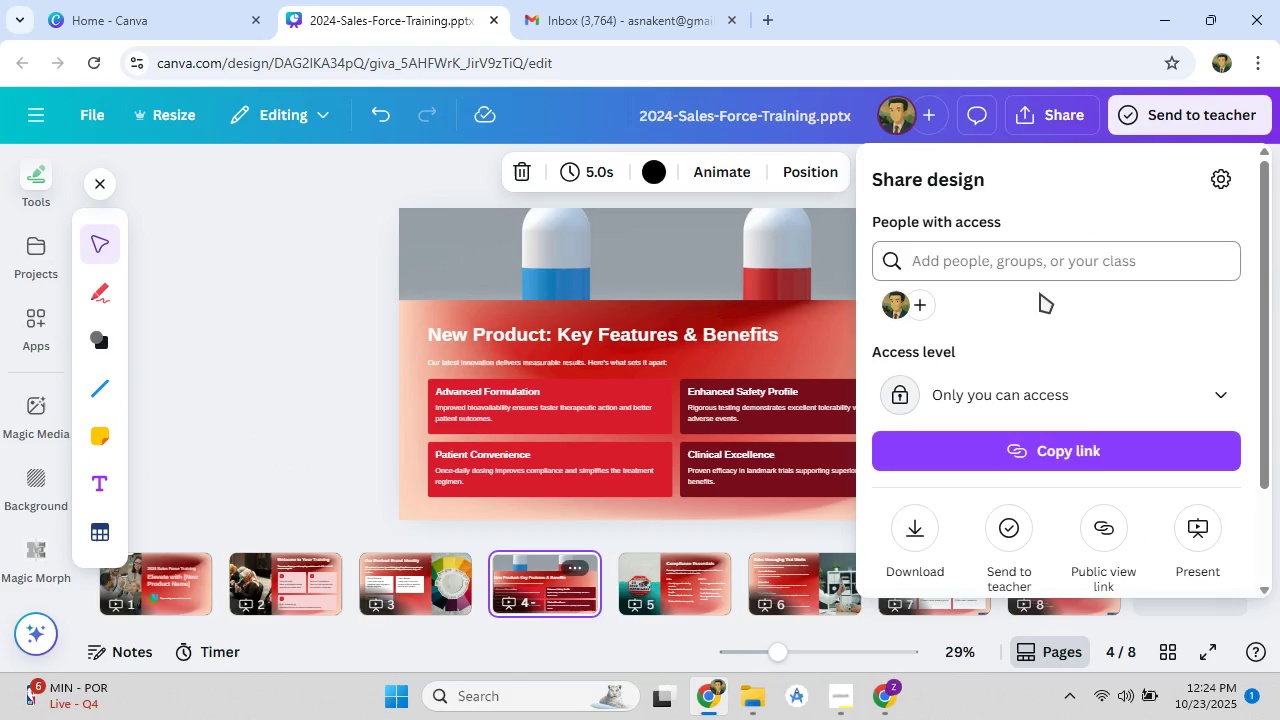 
left_click([1085, 404])
 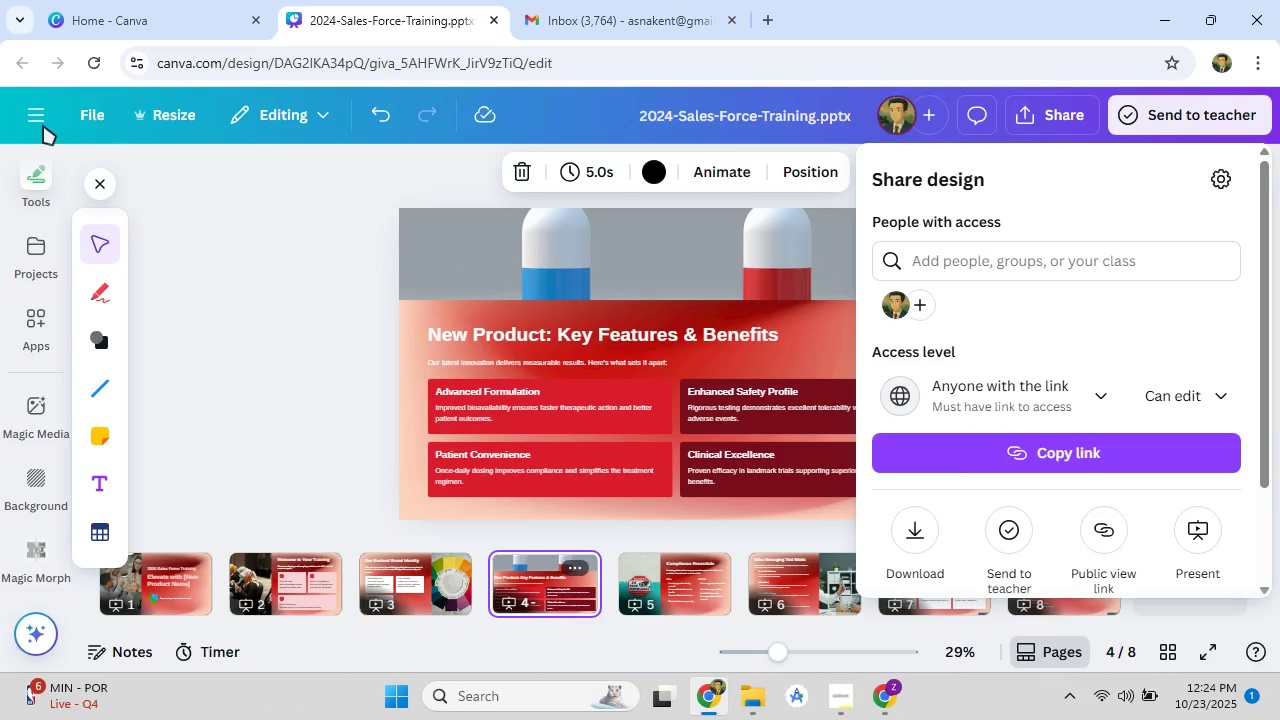 
left_click([86, 19])
 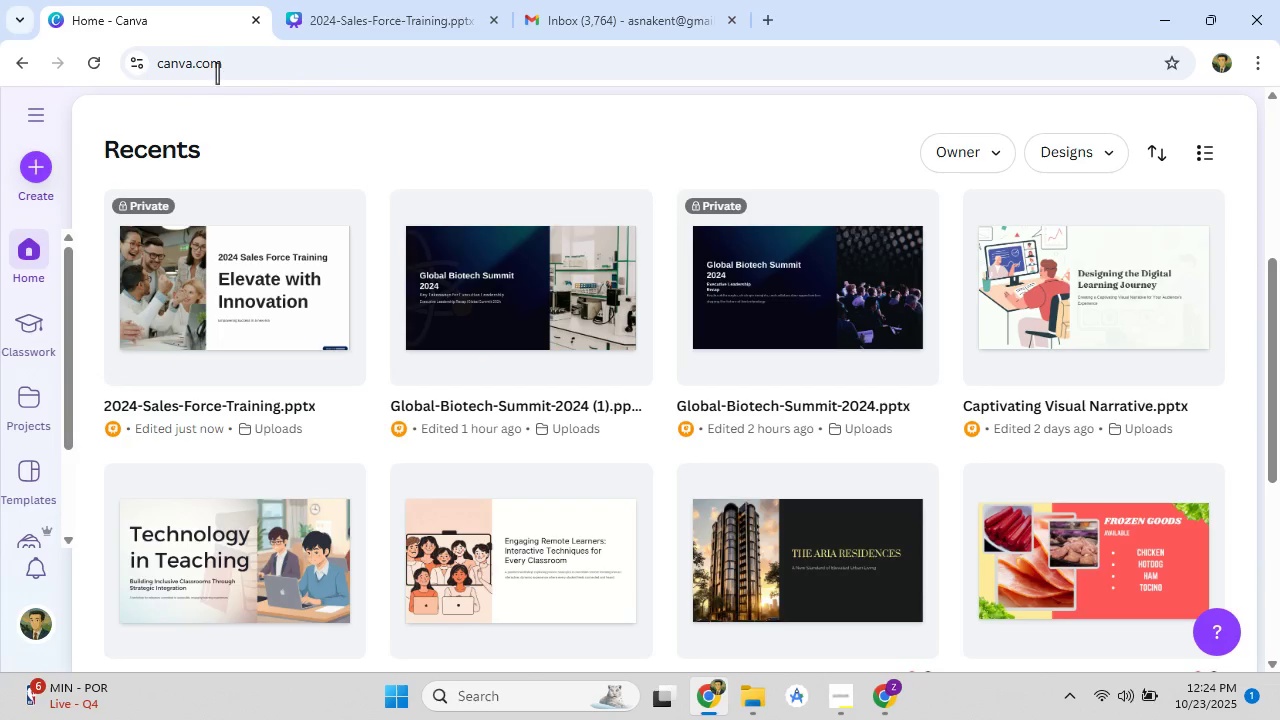 
scroll: coordinate [718, 433], scroll_direction: up, amount: 5.0
 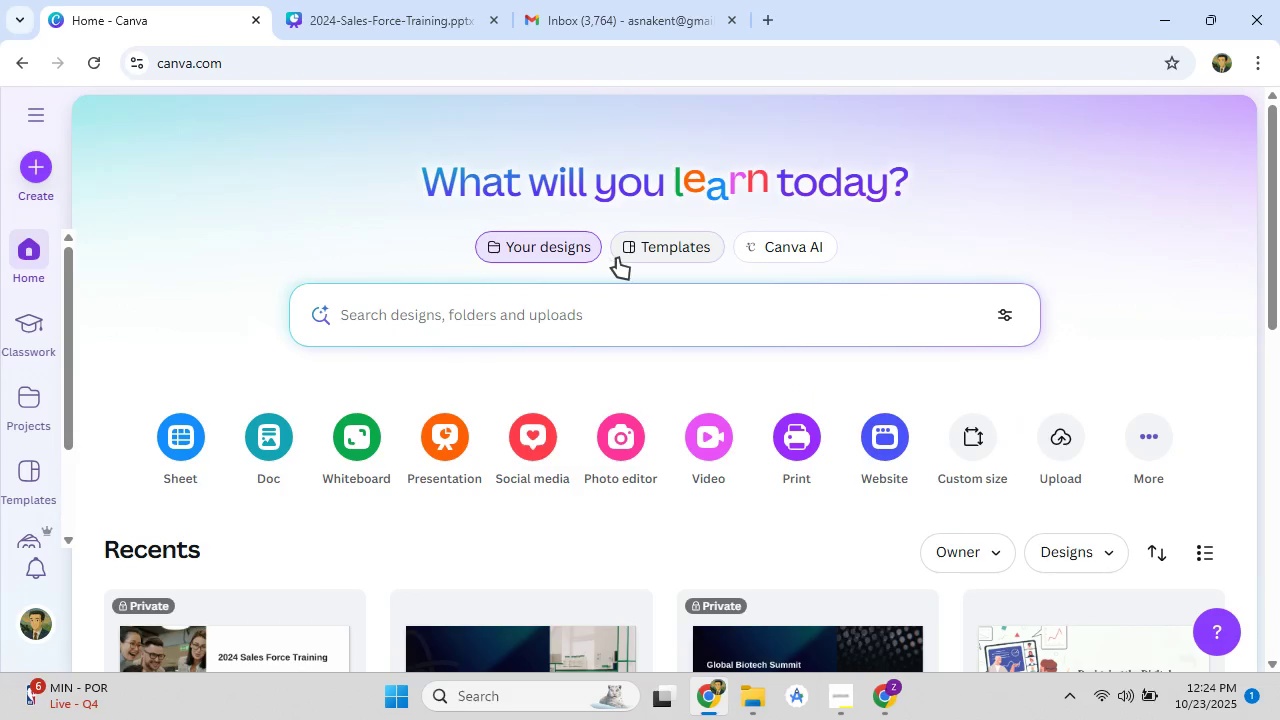 
wait(5.26)
 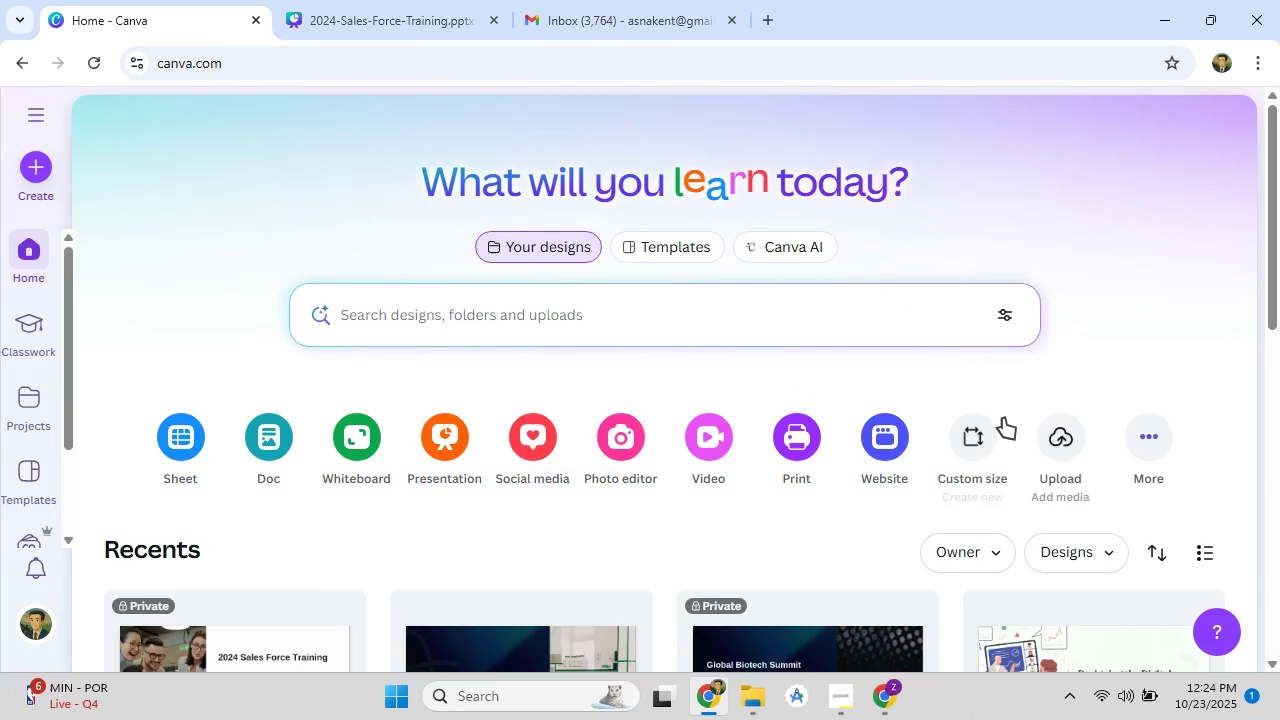 
left_click([776, 252])
 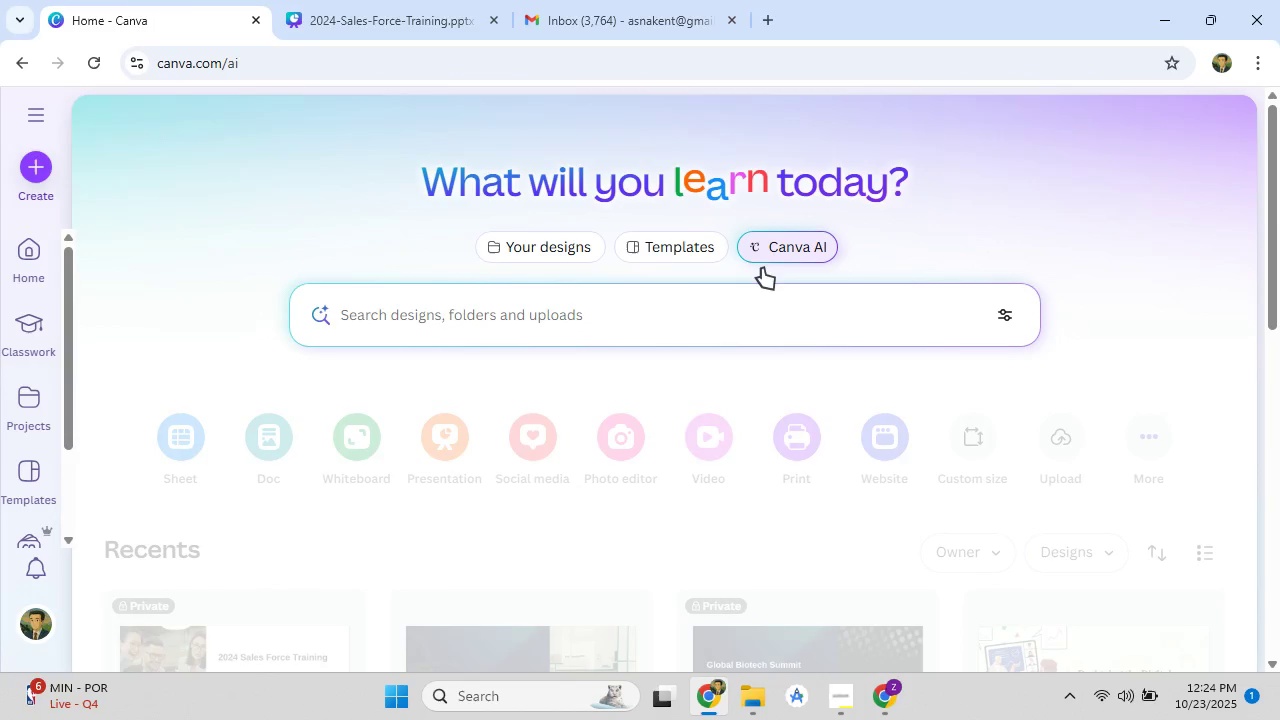 
left_click([735, 298])
 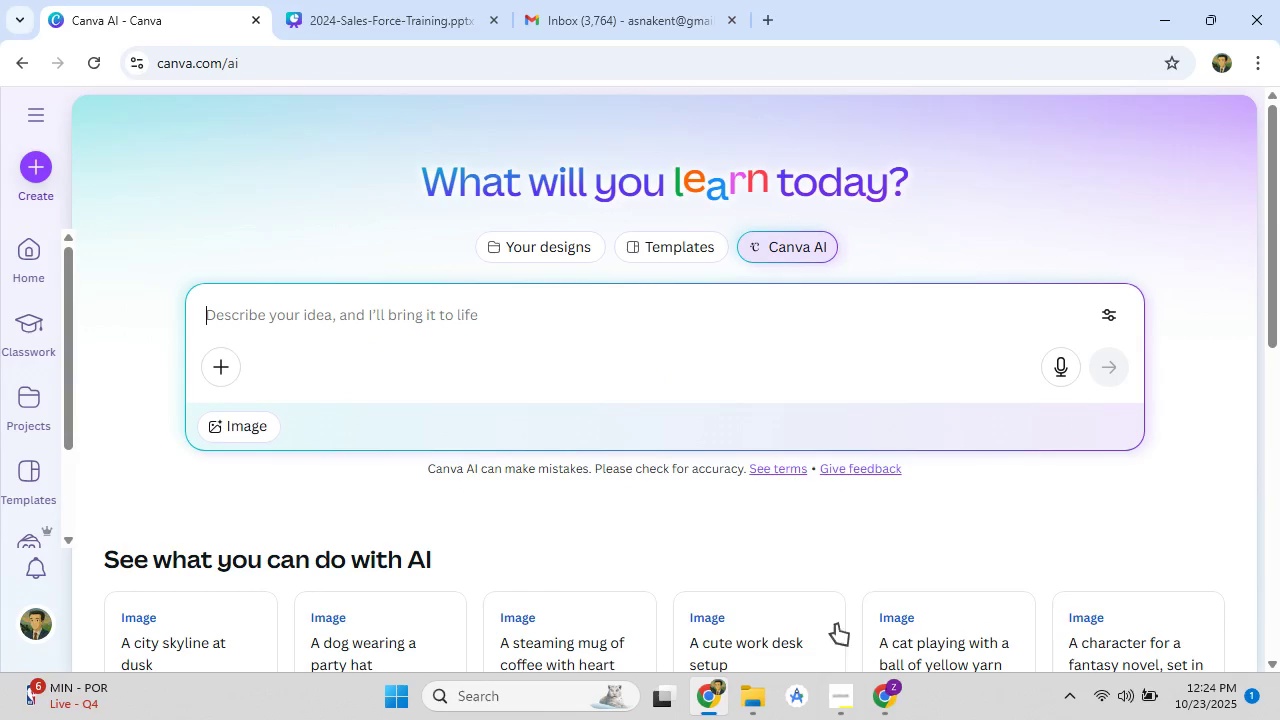 
left_click_drag(start_coordinate=[855, 694], to_coordinate=[854, 689])
 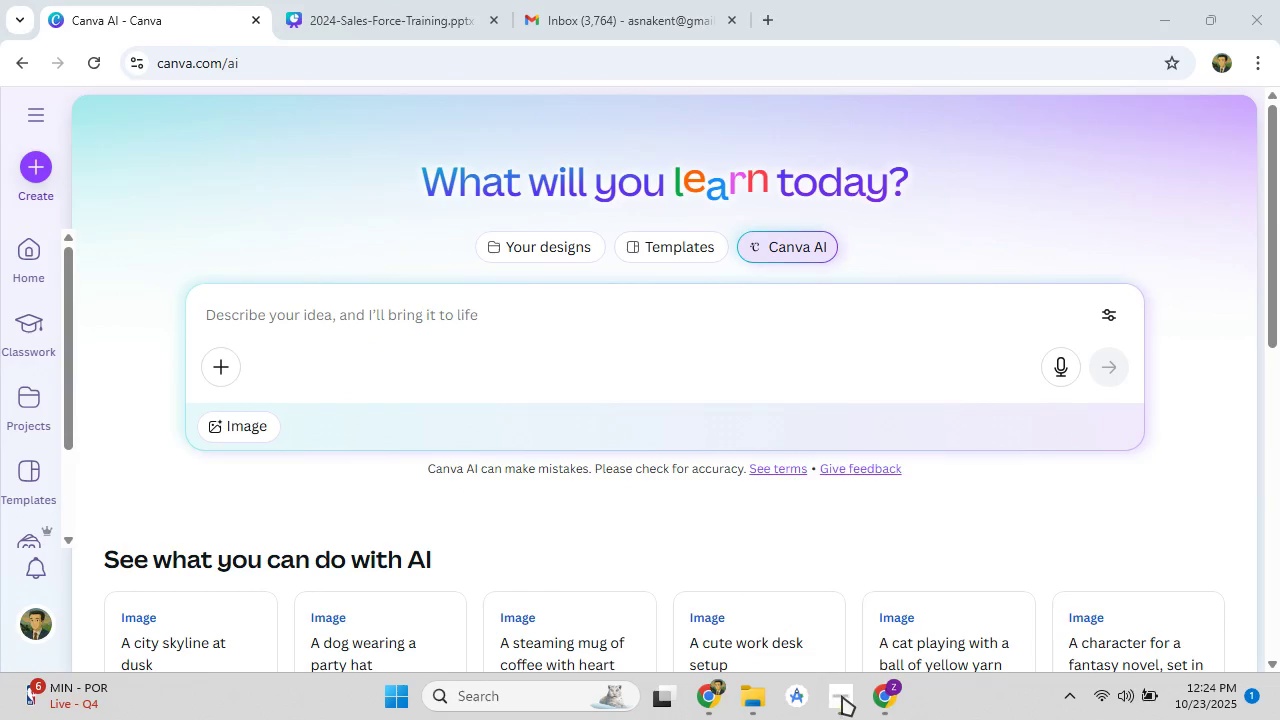 
left_click([842, 696])